 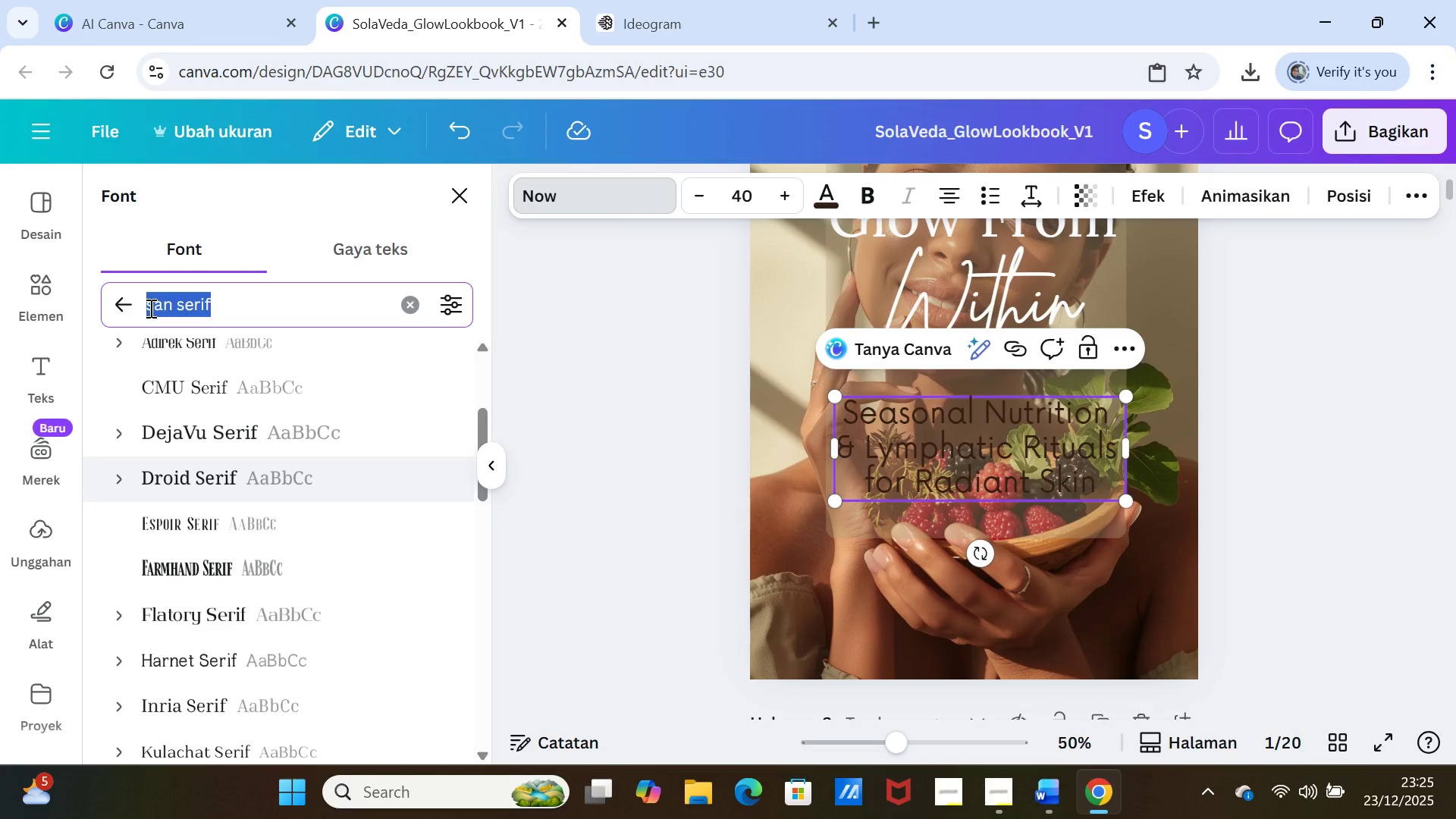 
key(Control+V)
 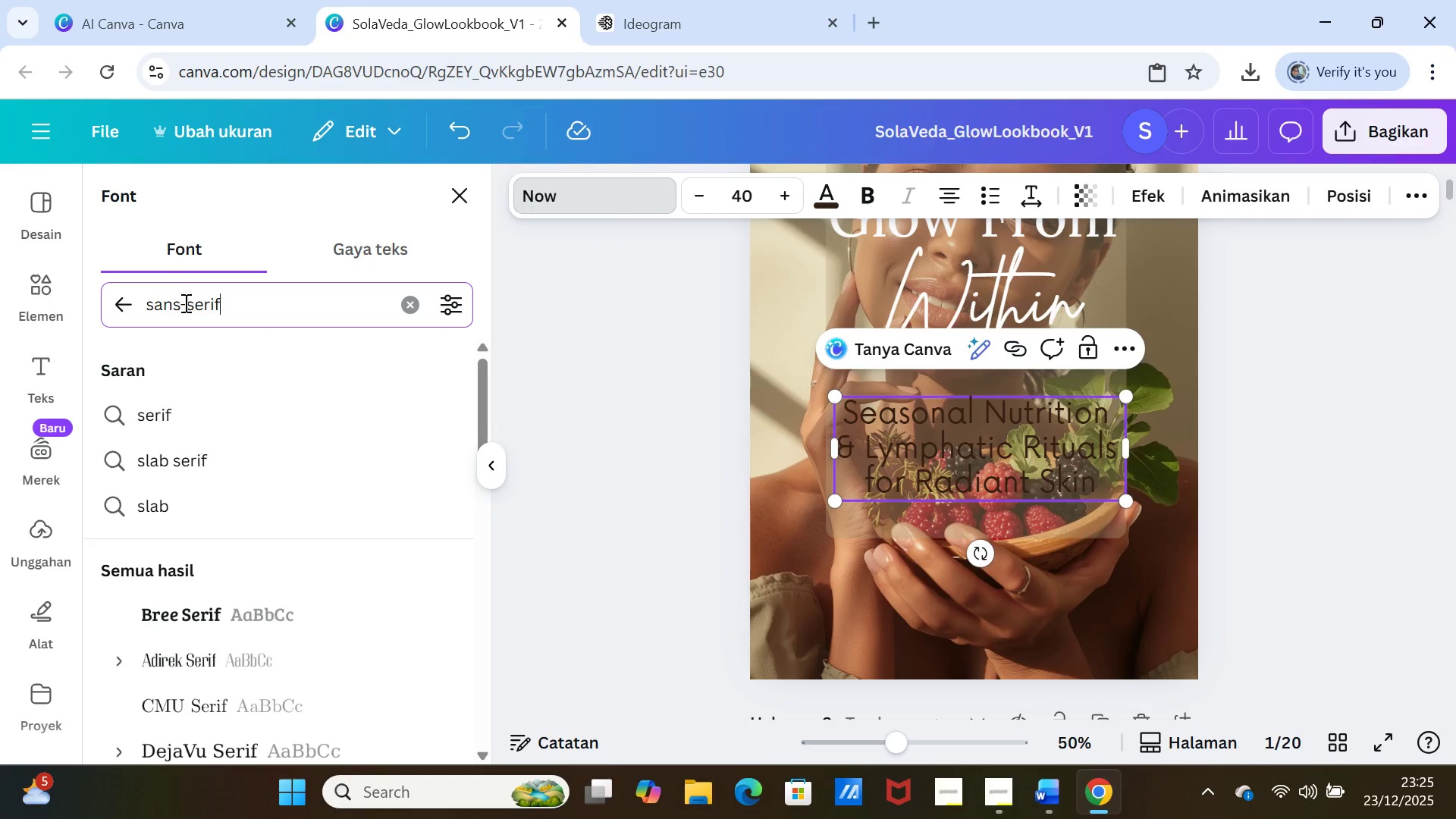 
scroll: coordinate [314, 563], scroll_direction: down, amount: 6.0
 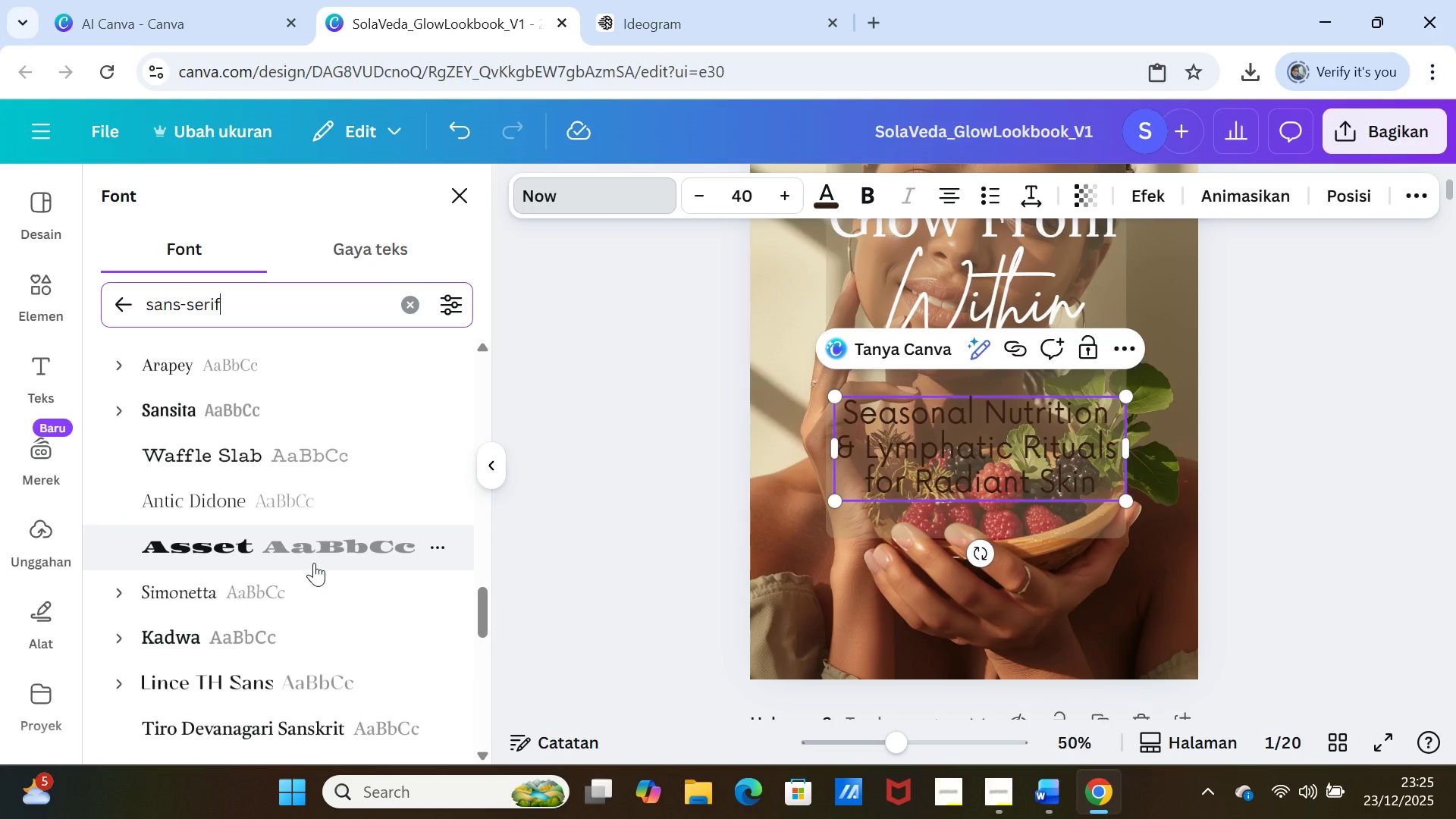 
scroll: coordinate [314, 563], scroll_direction: up, amount: 1.0
 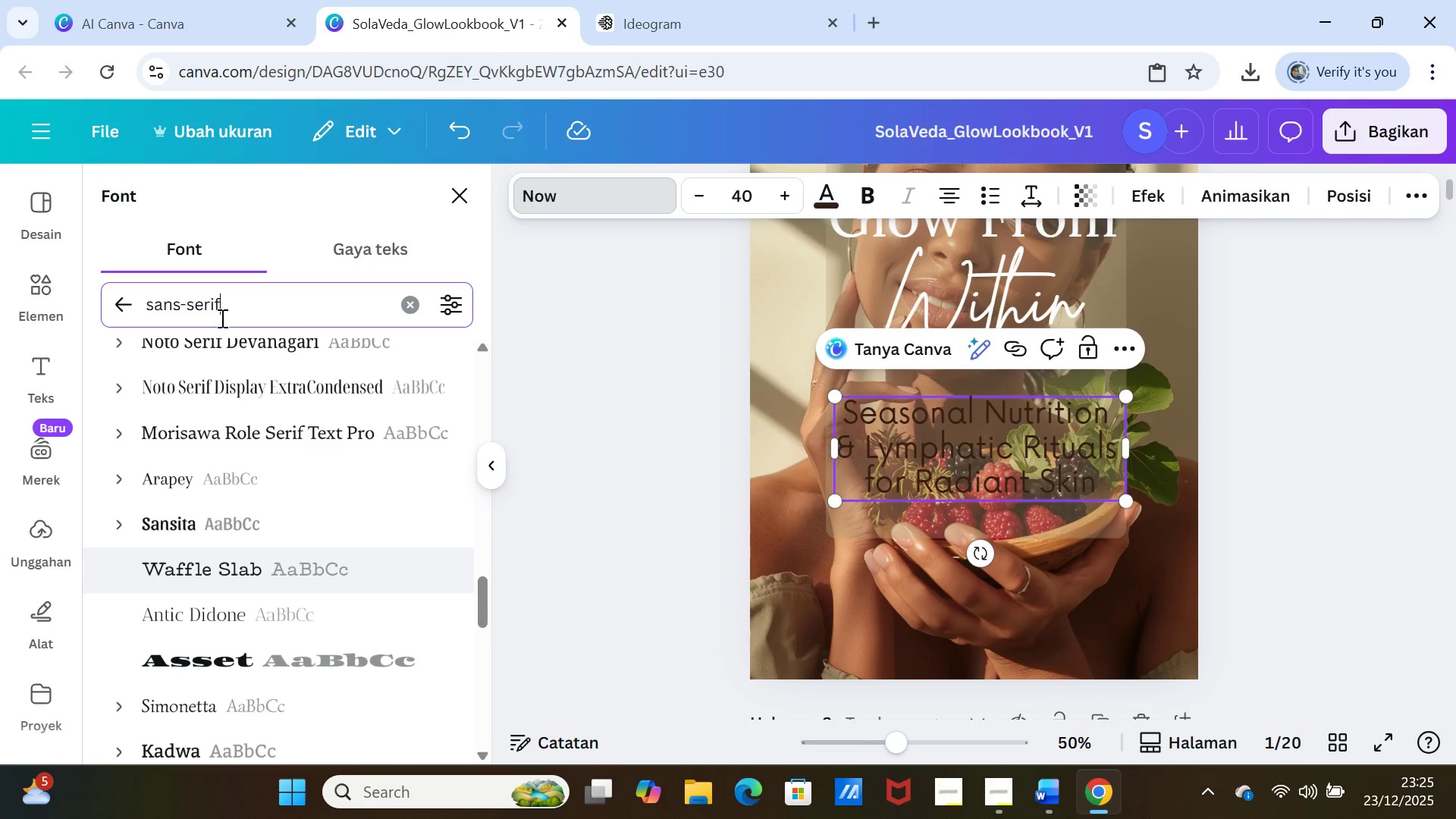 
left_click_drag(start_coordinate=[233, 304], to_coordinate=[183, 310])
 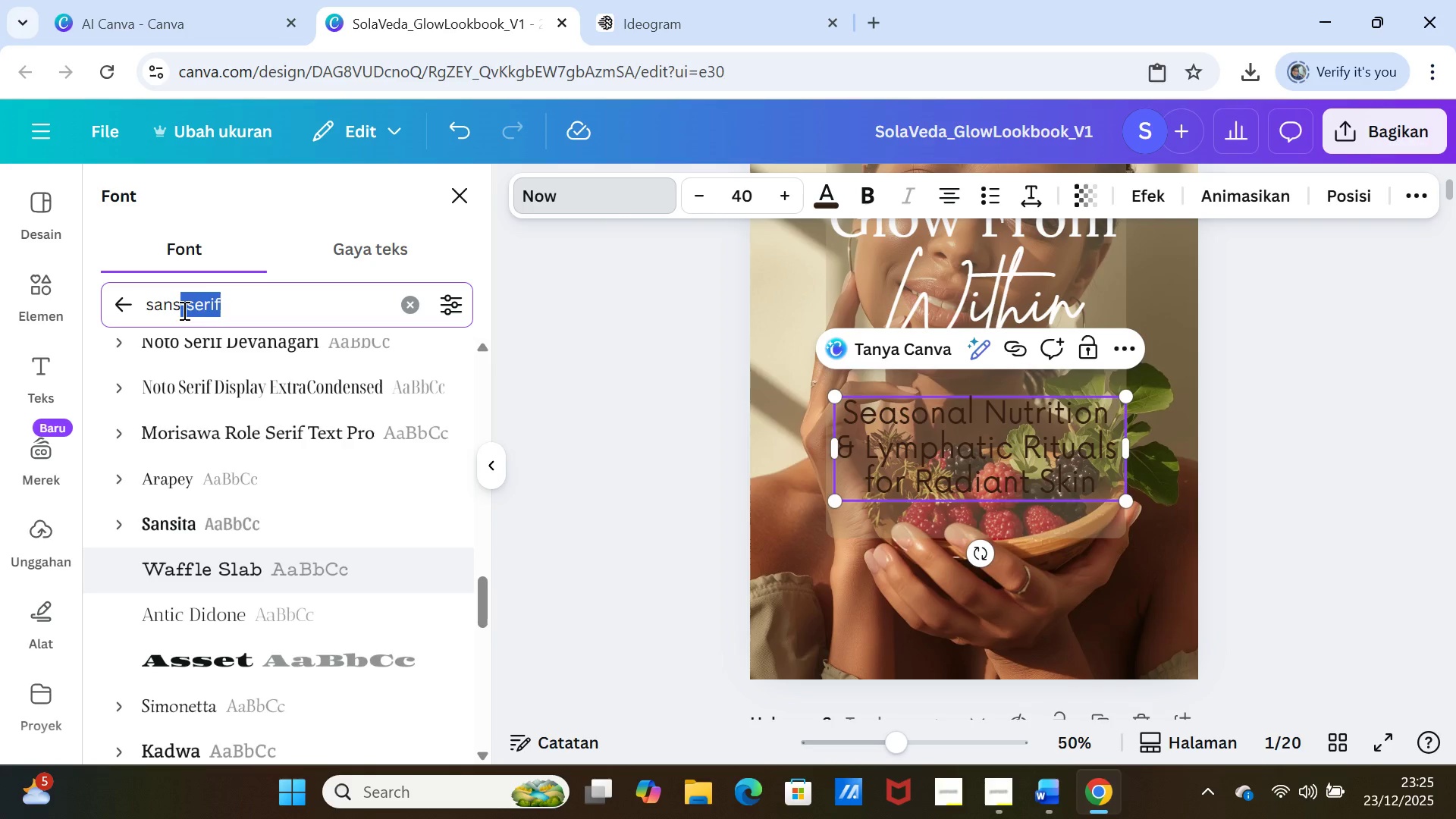 
key(Backspace)
 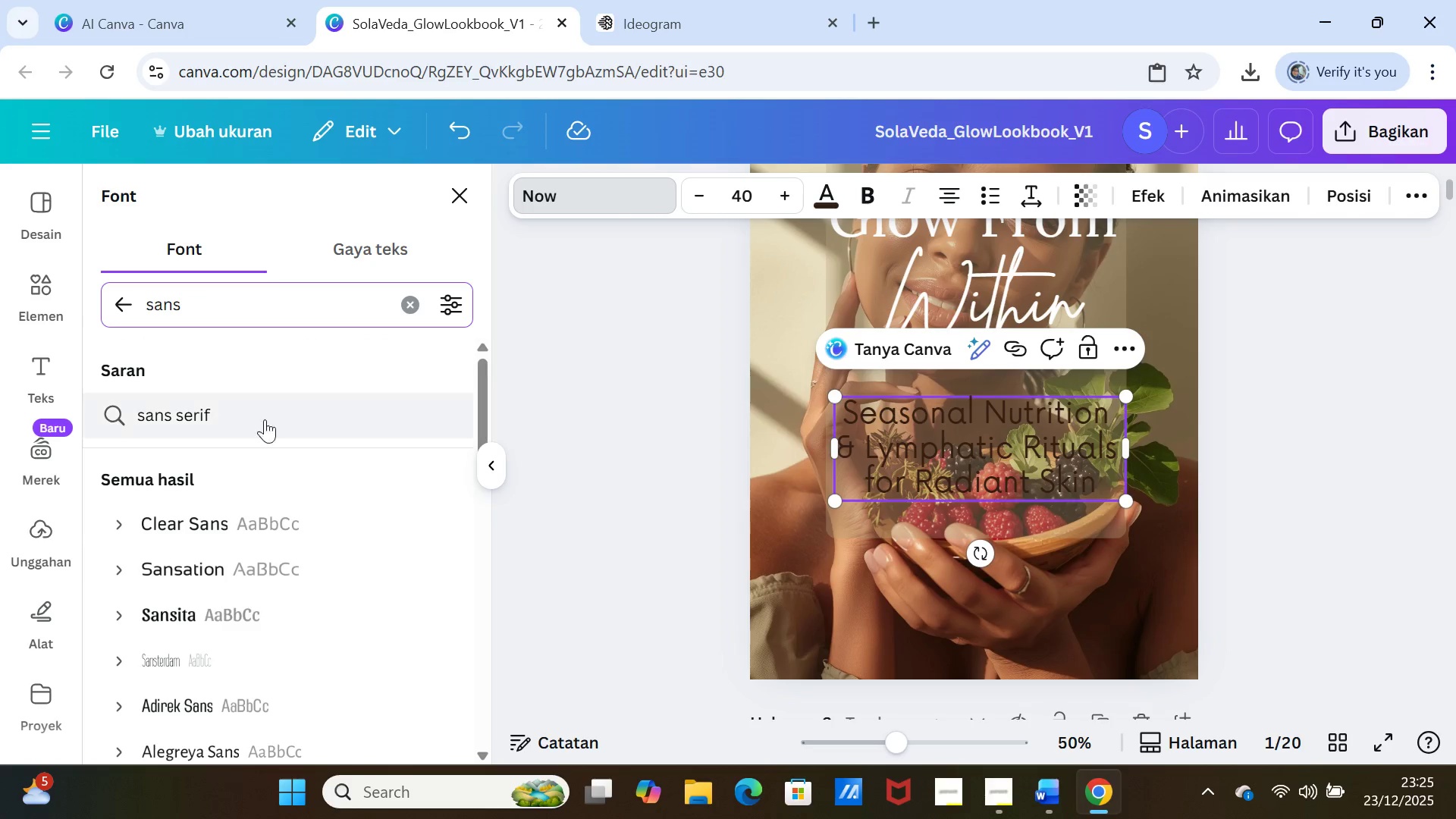 
scroll: coordinate [311, 521], scroll_direction: down, amount: 16.0
 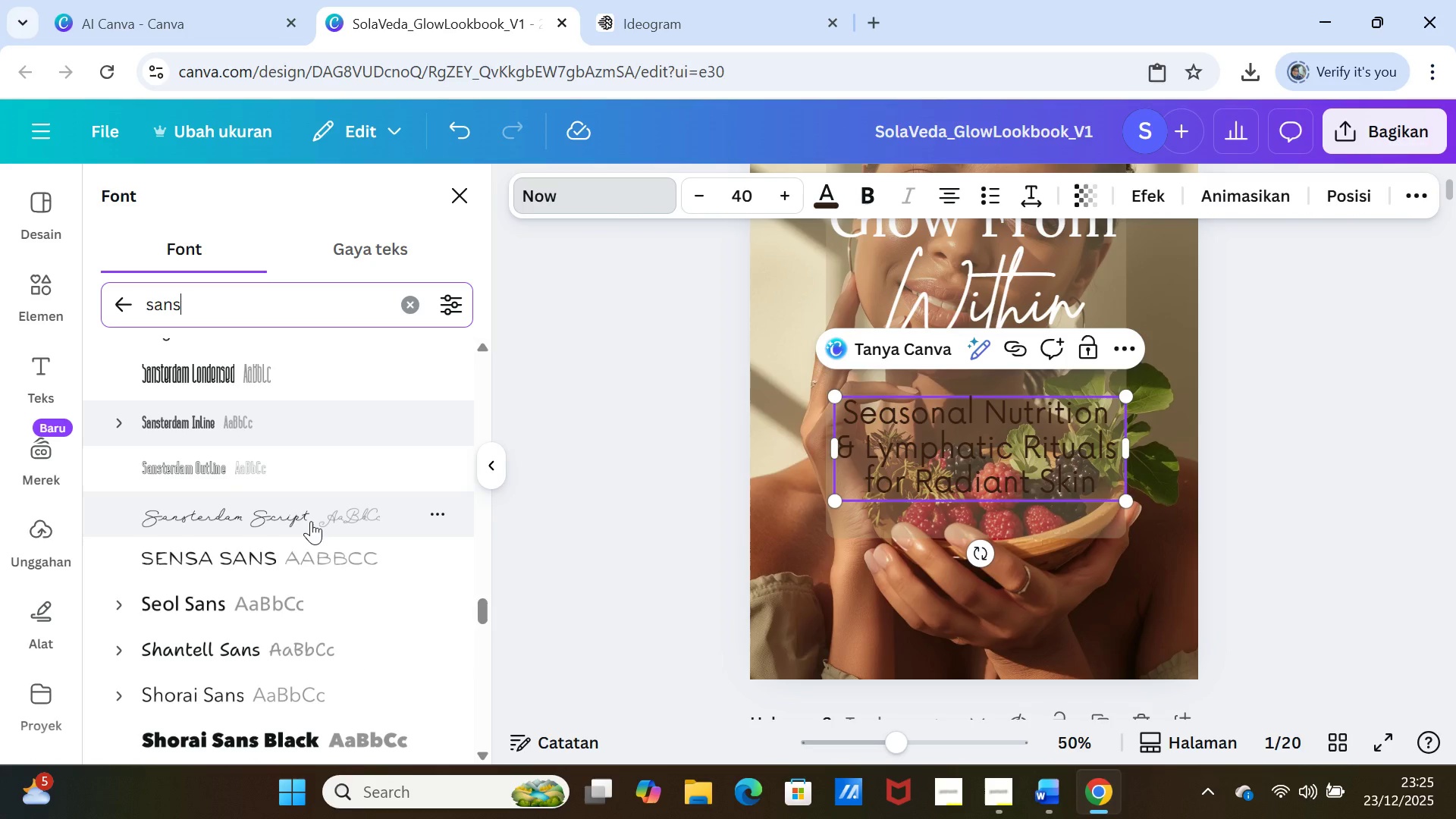 
key(Backspace)
key(Backspace)
key(Backspace)
type(erif)
 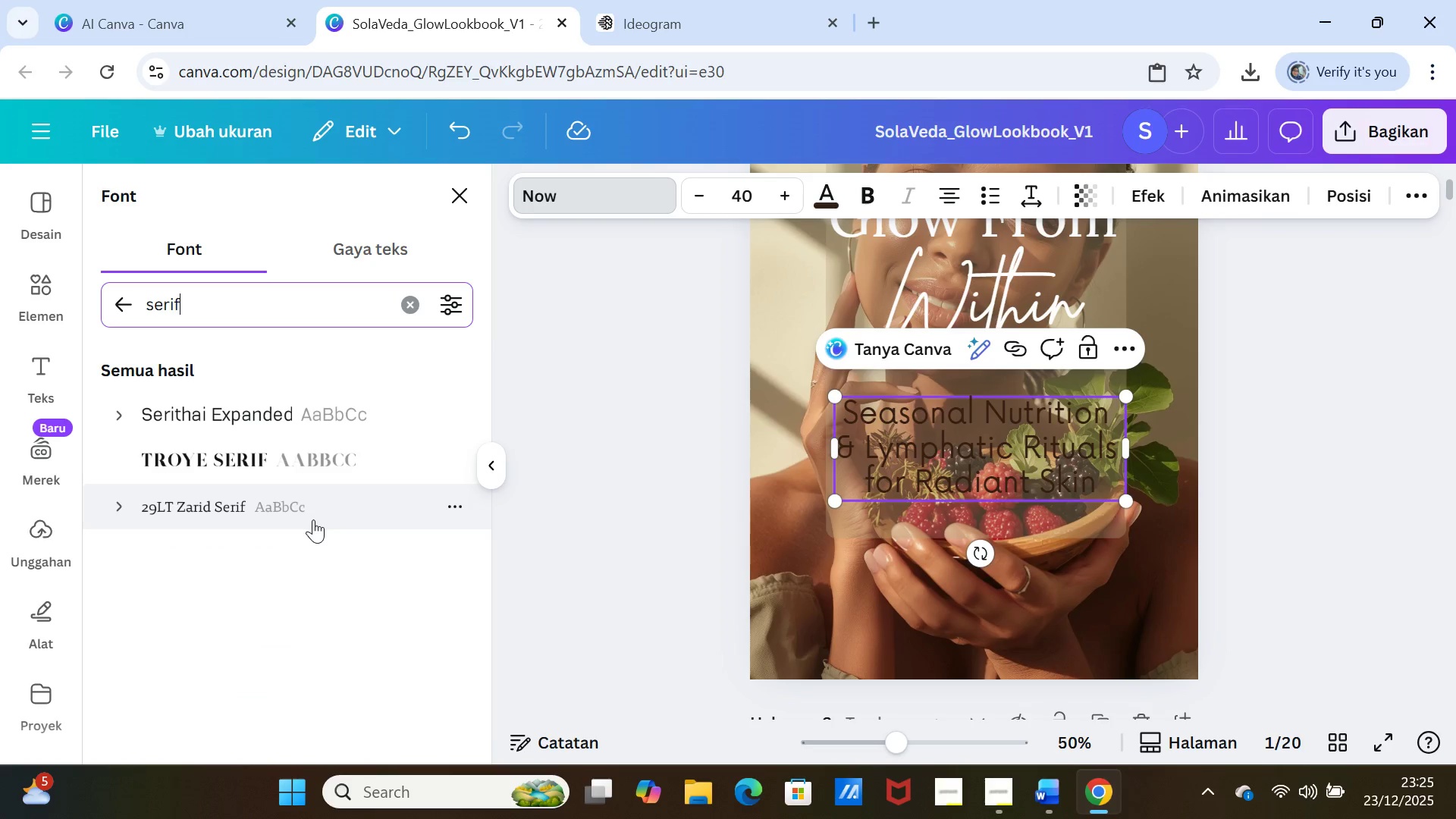 
key(Enter)
 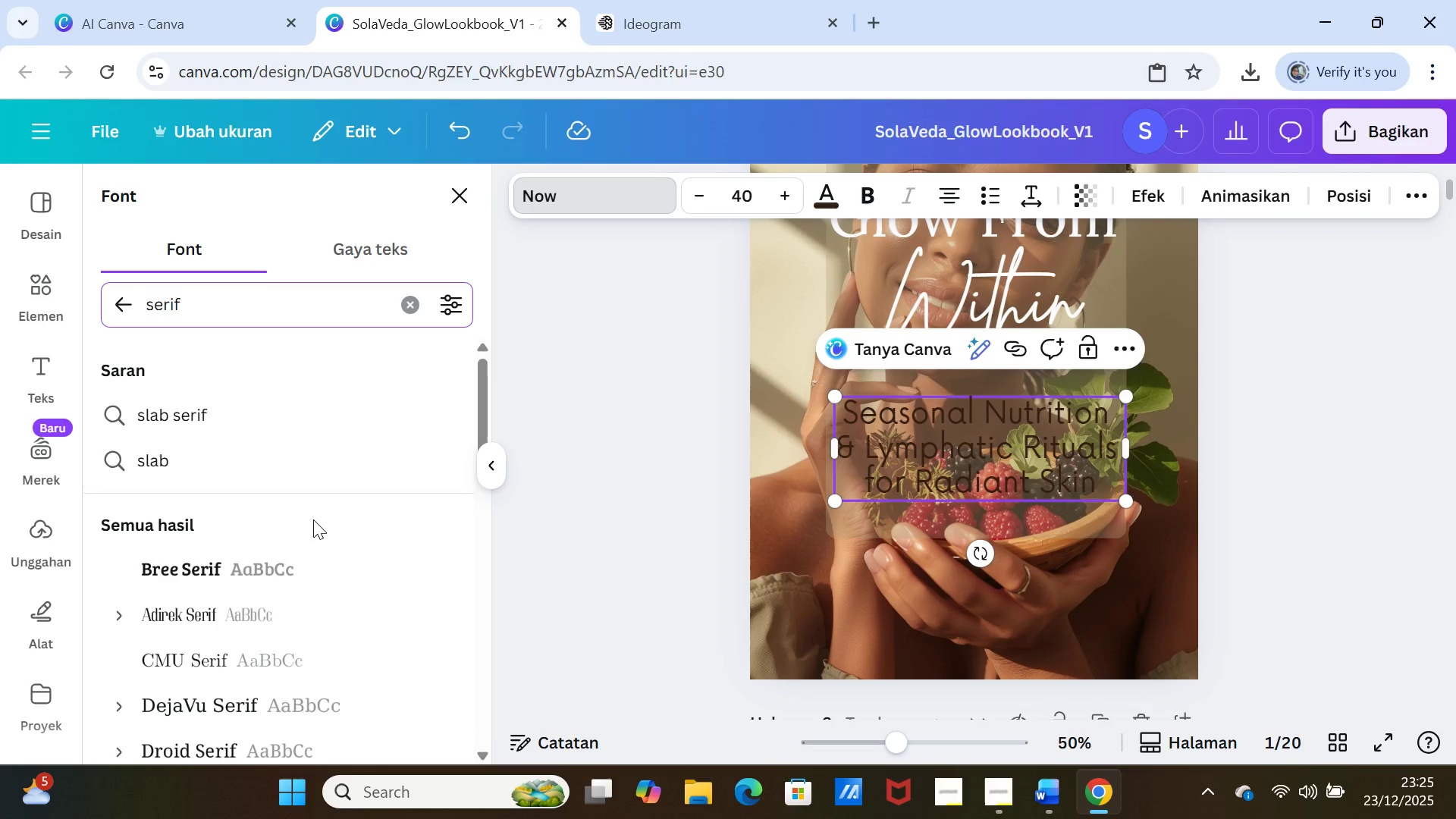 
scroll: coordinate [313, 519], scroll_direction: down, amount: 2.0
 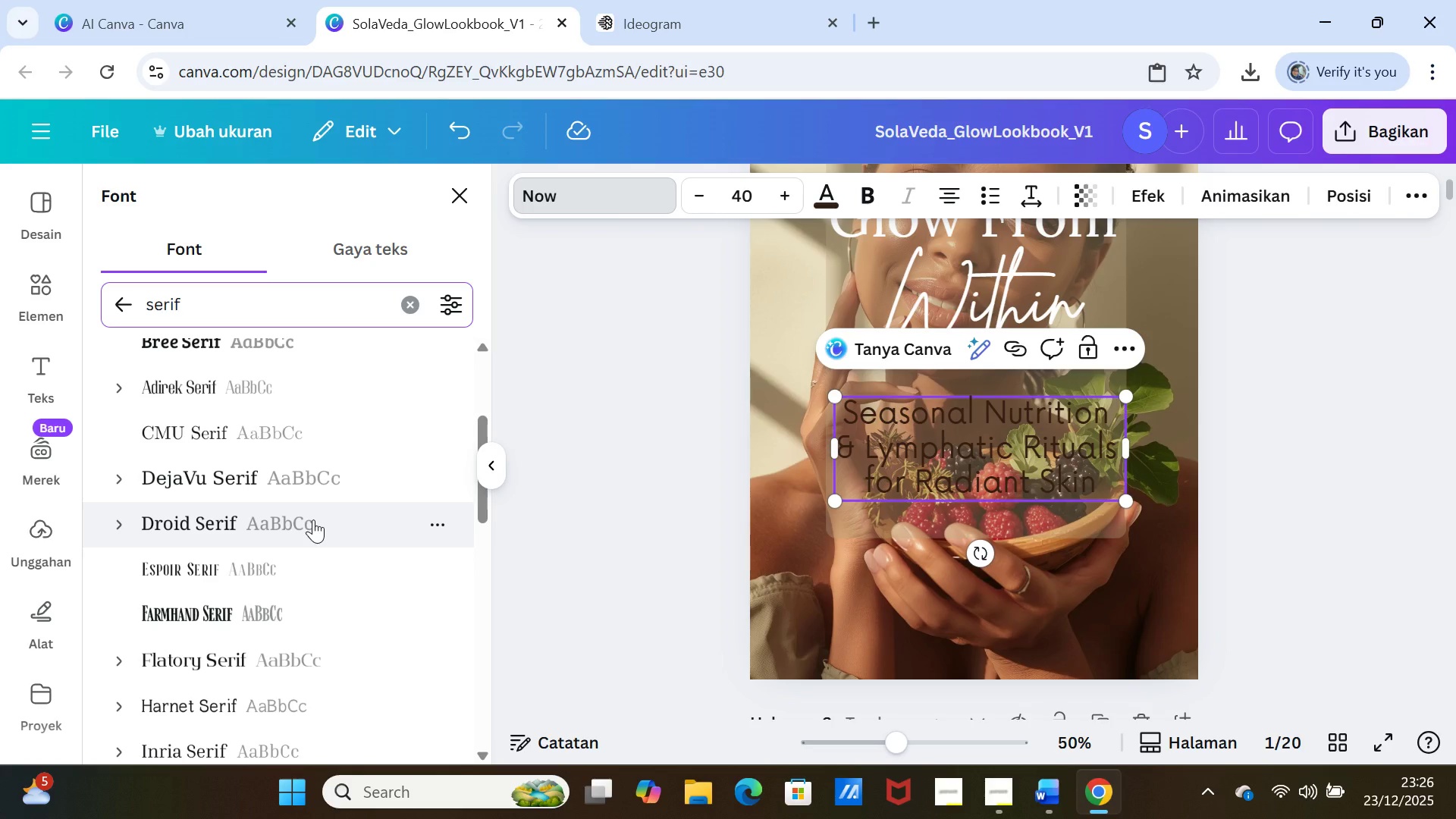 
wait(58.51)
 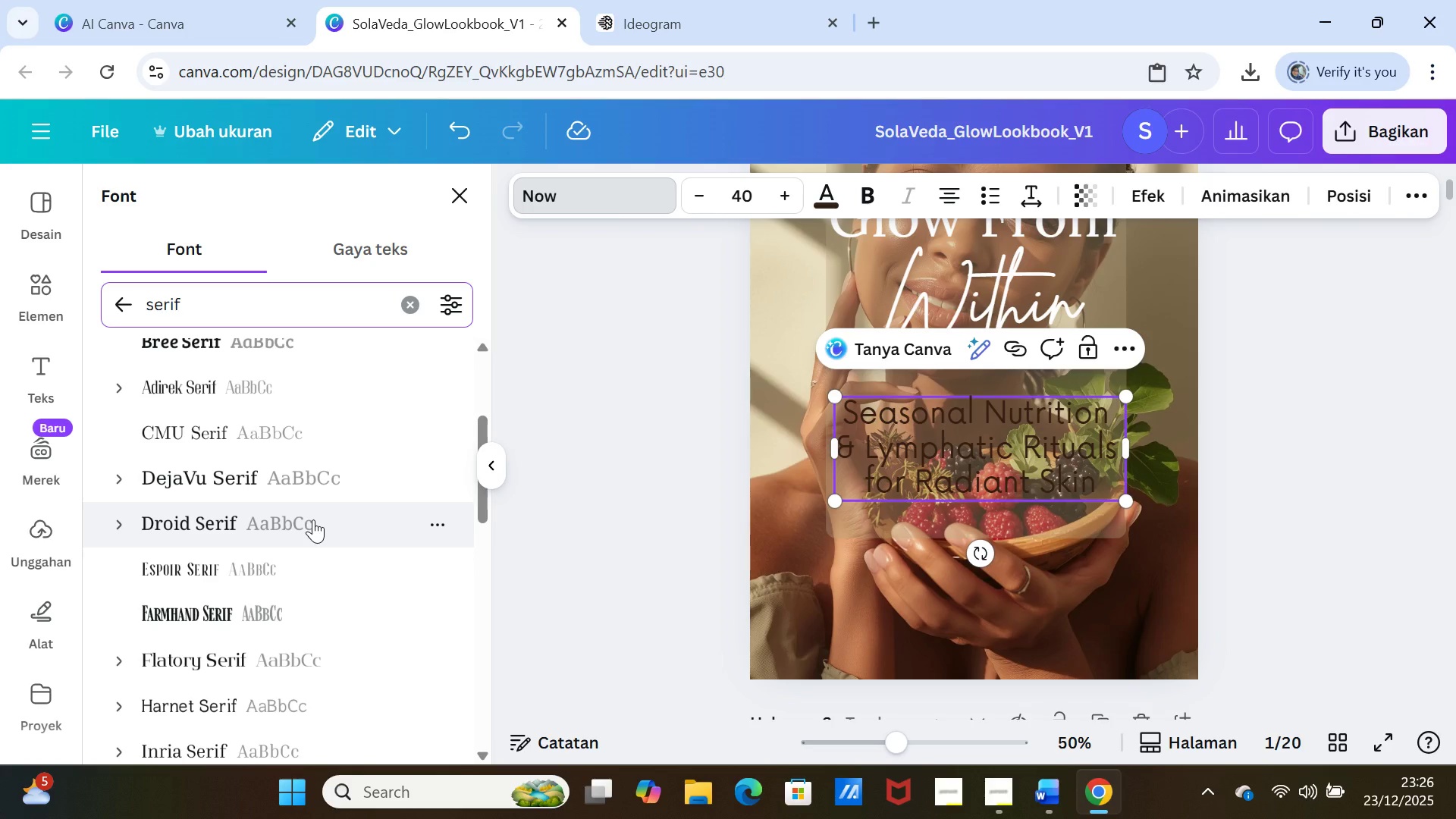 
scroll: coordinate [1232, 550], scroll_direction: up, amount: 1.0
 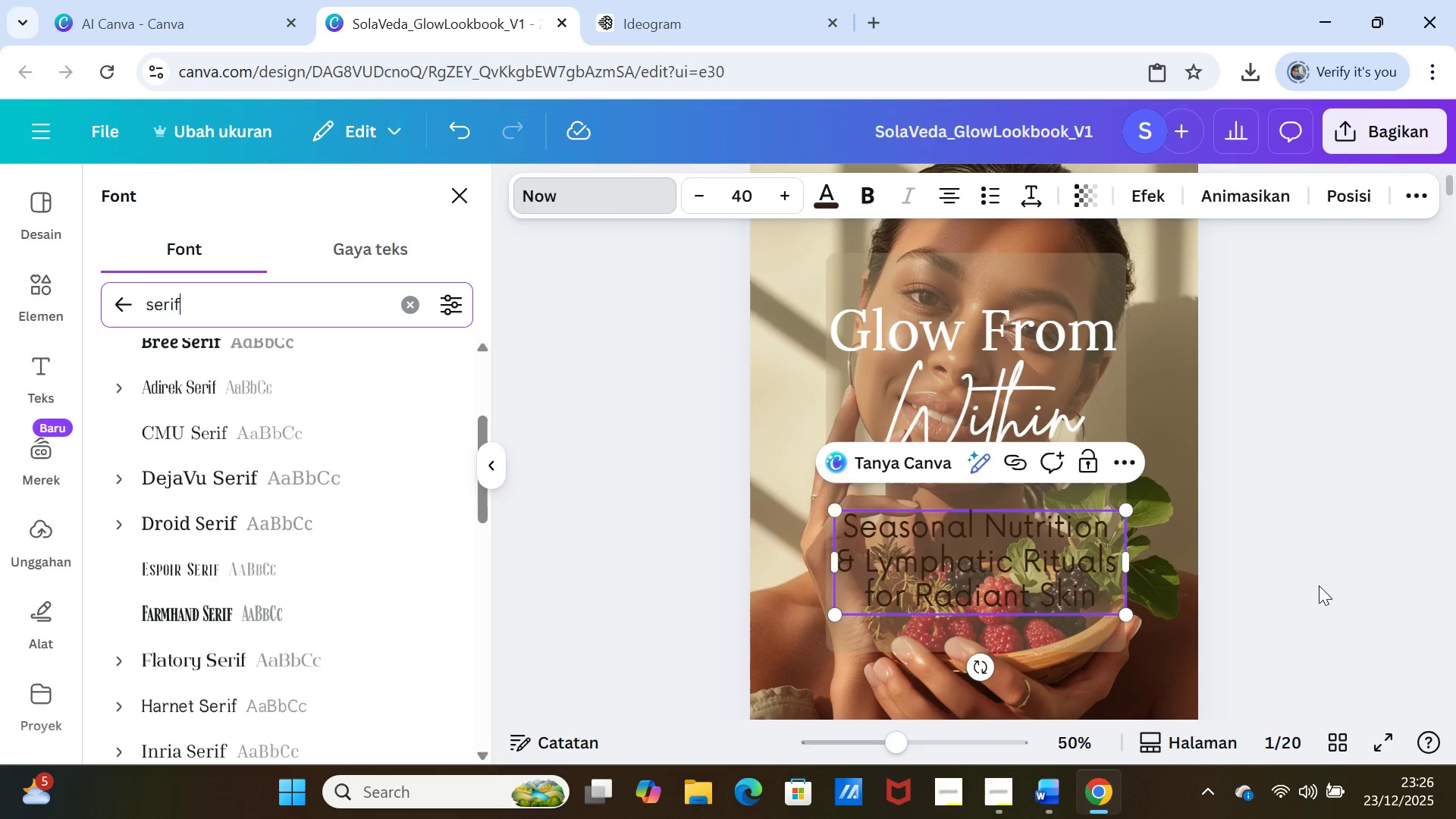 
left_click([1319, 585])
 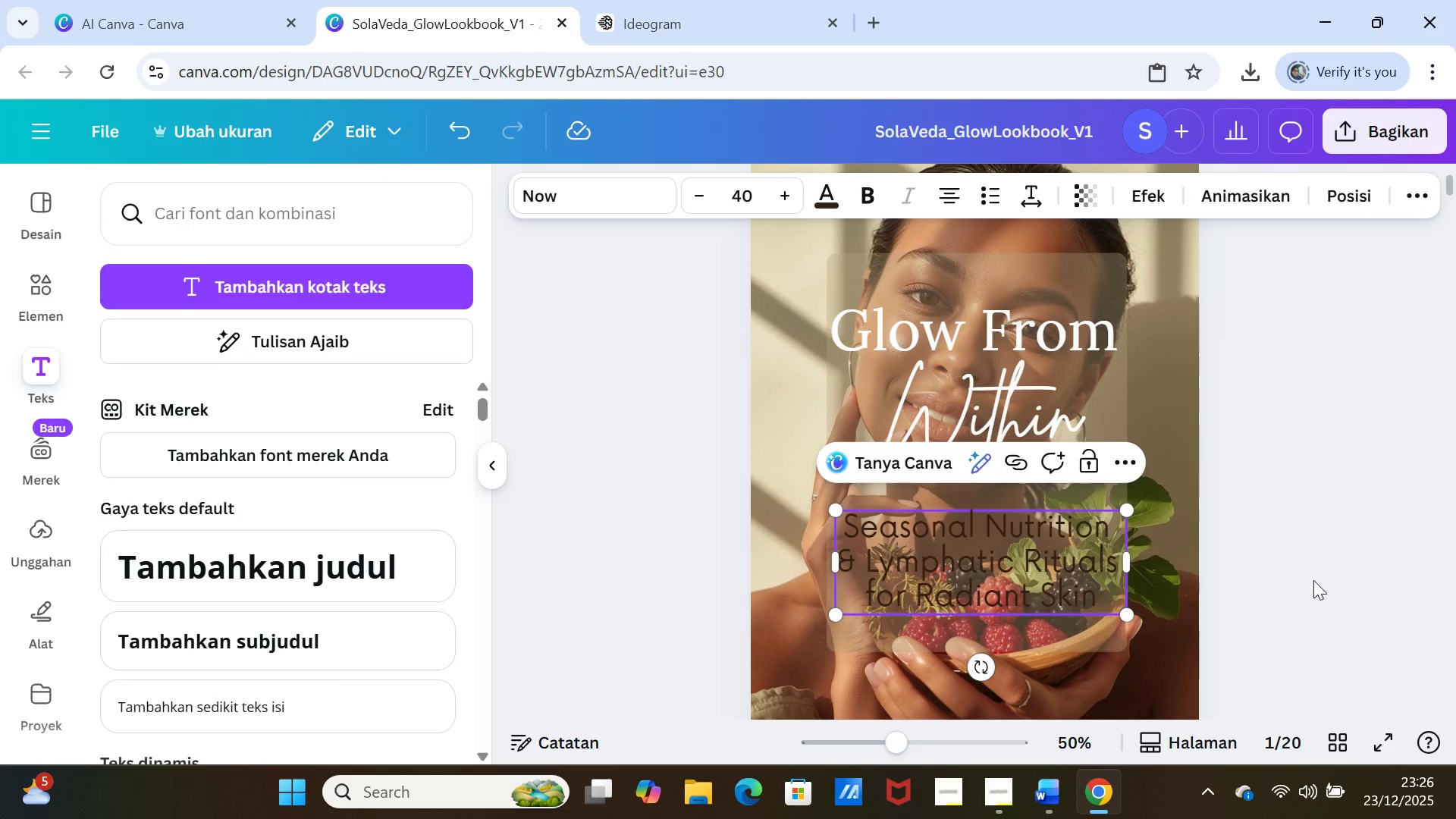 
left_click([1295, 571])
 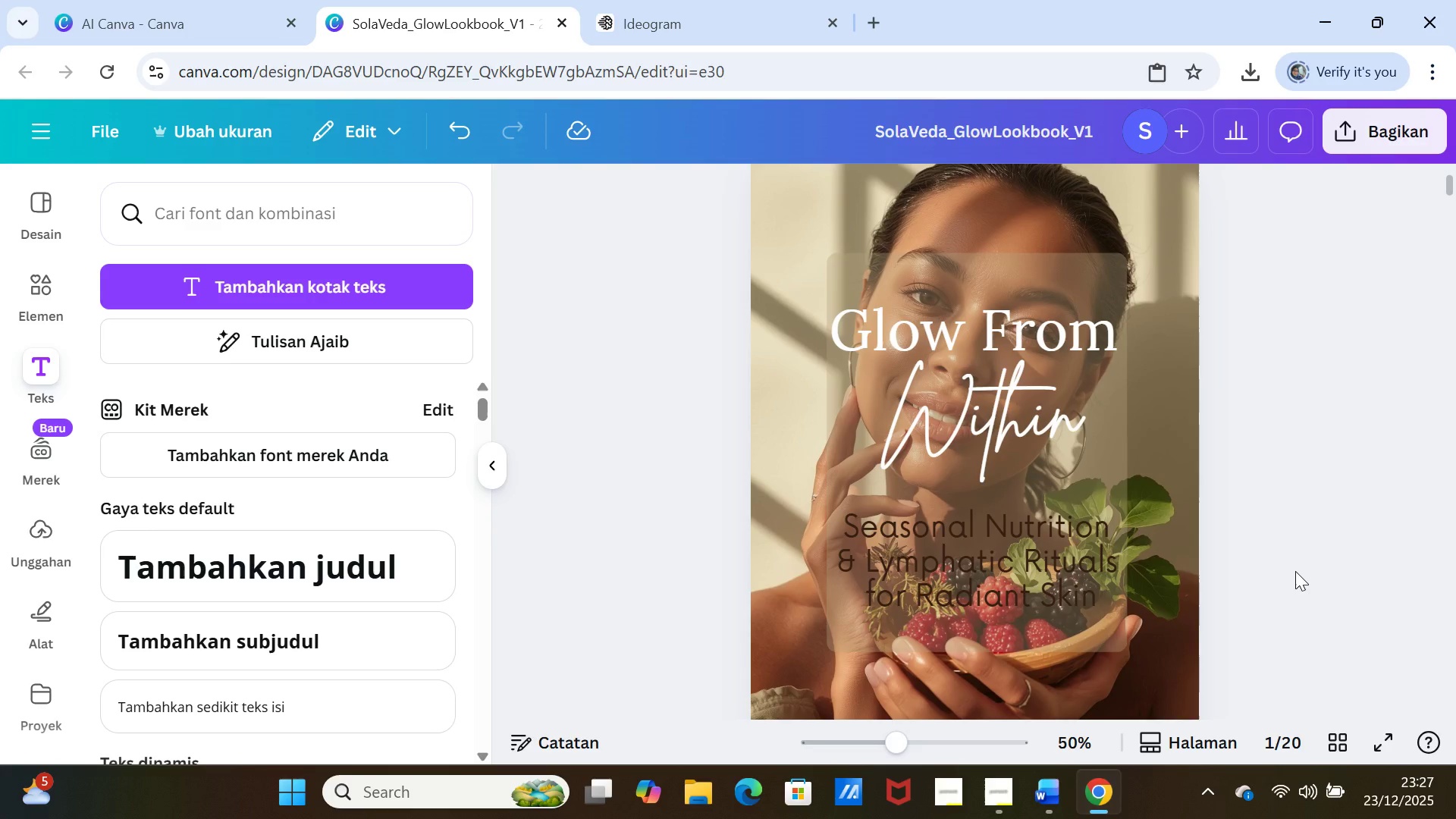 
wait(22.62)
 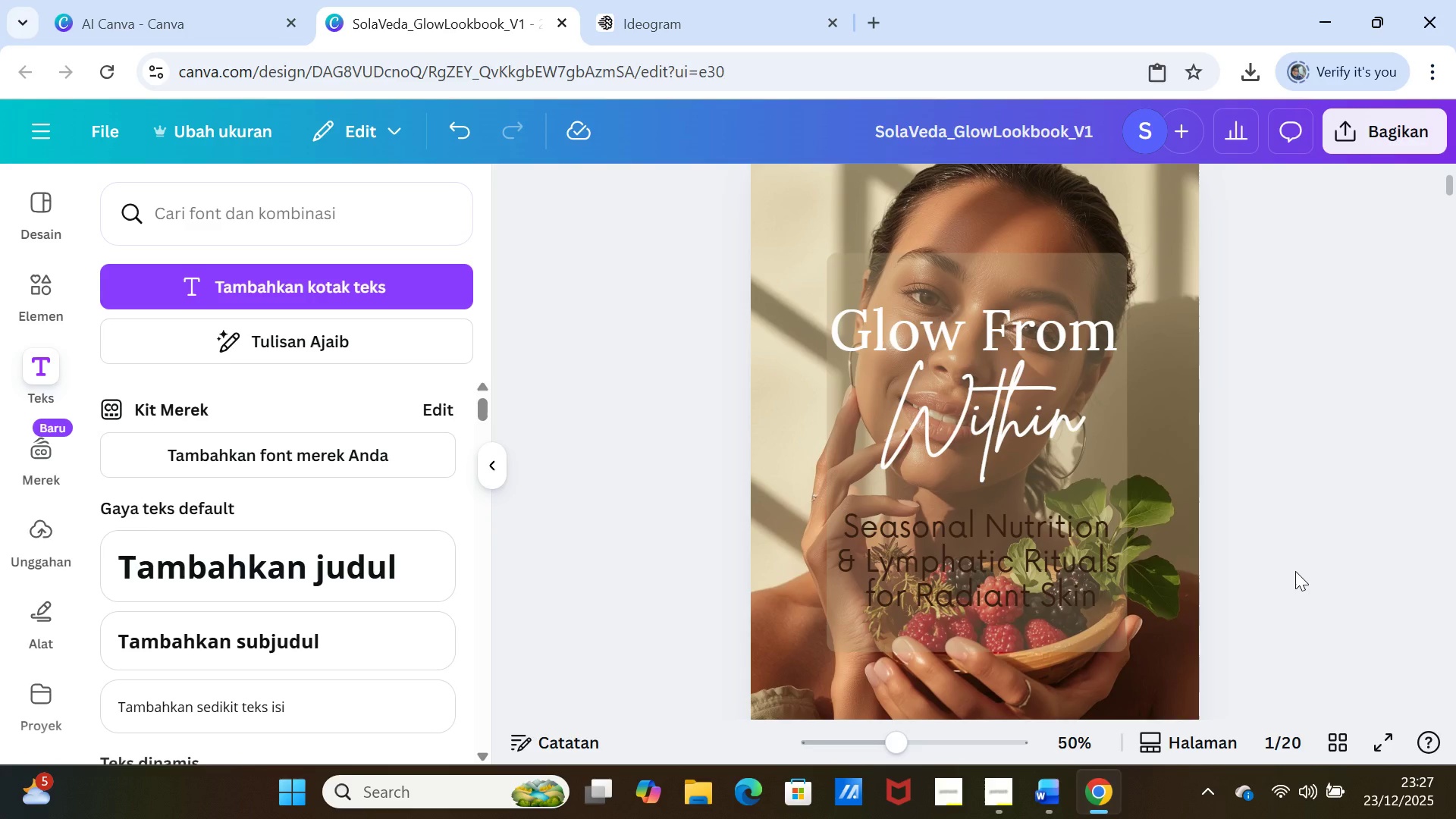 
left_click([1038, 315])
 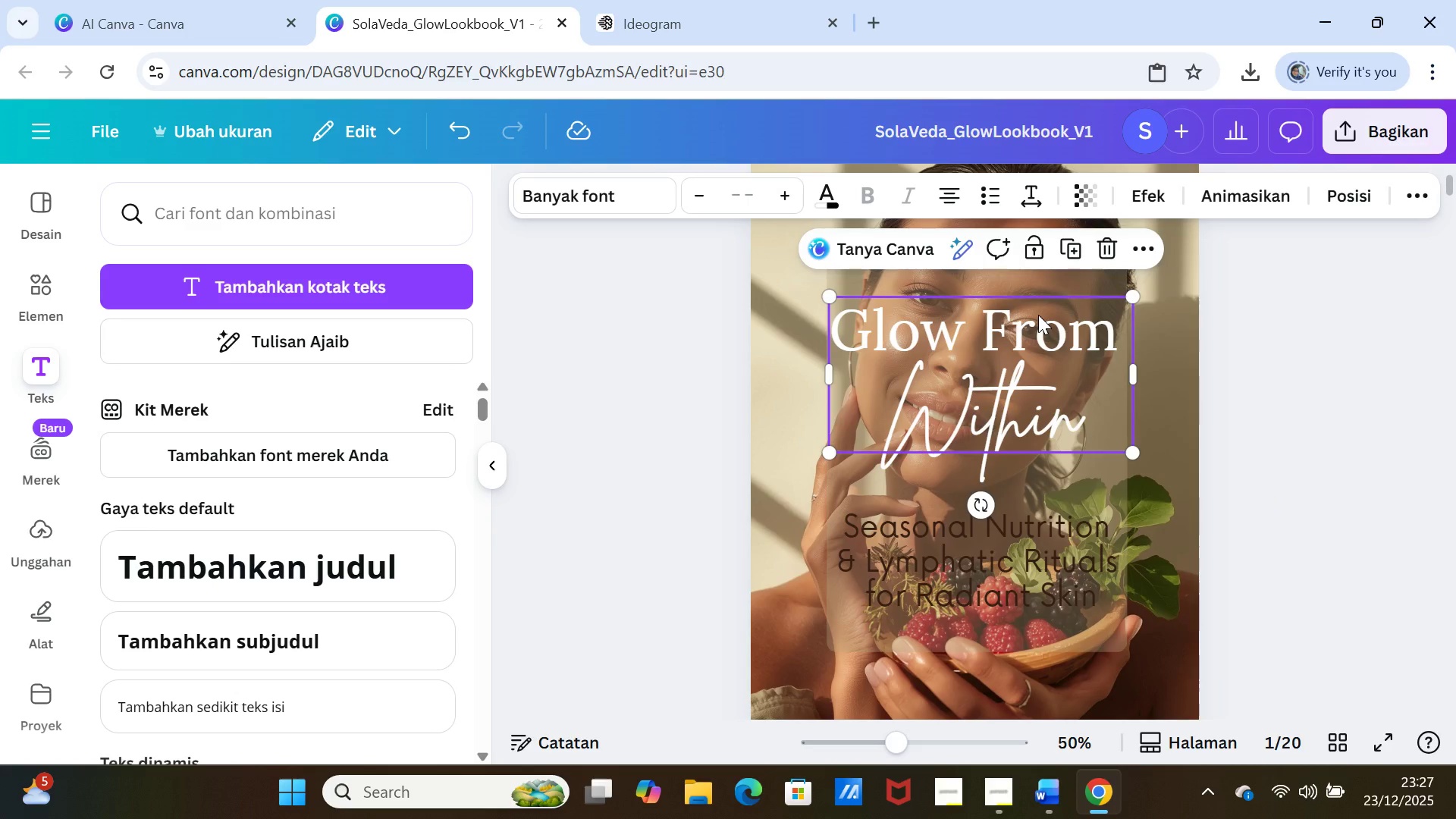 
double_click([1038, 315])
 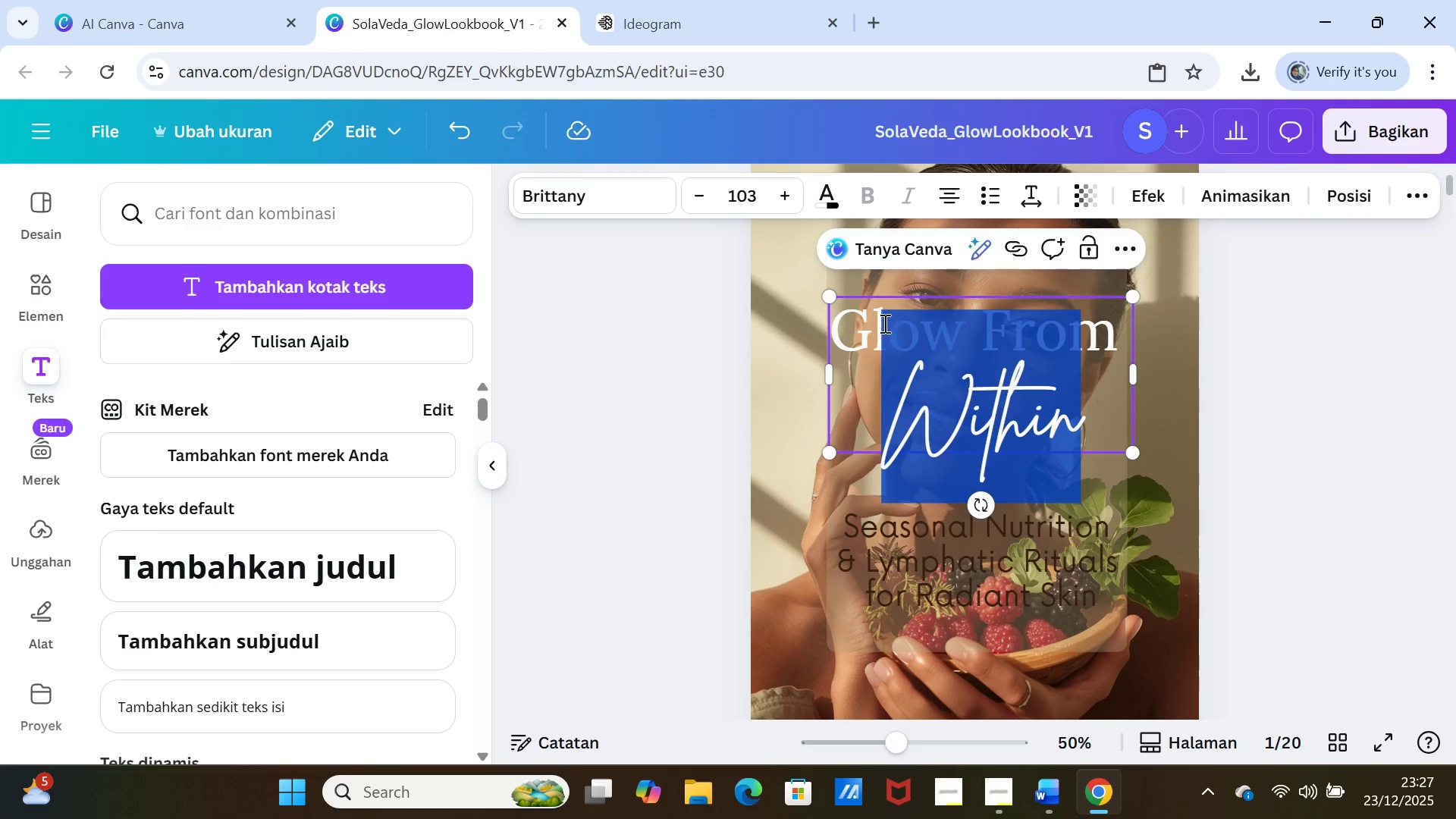 
left_click([862, 325])
 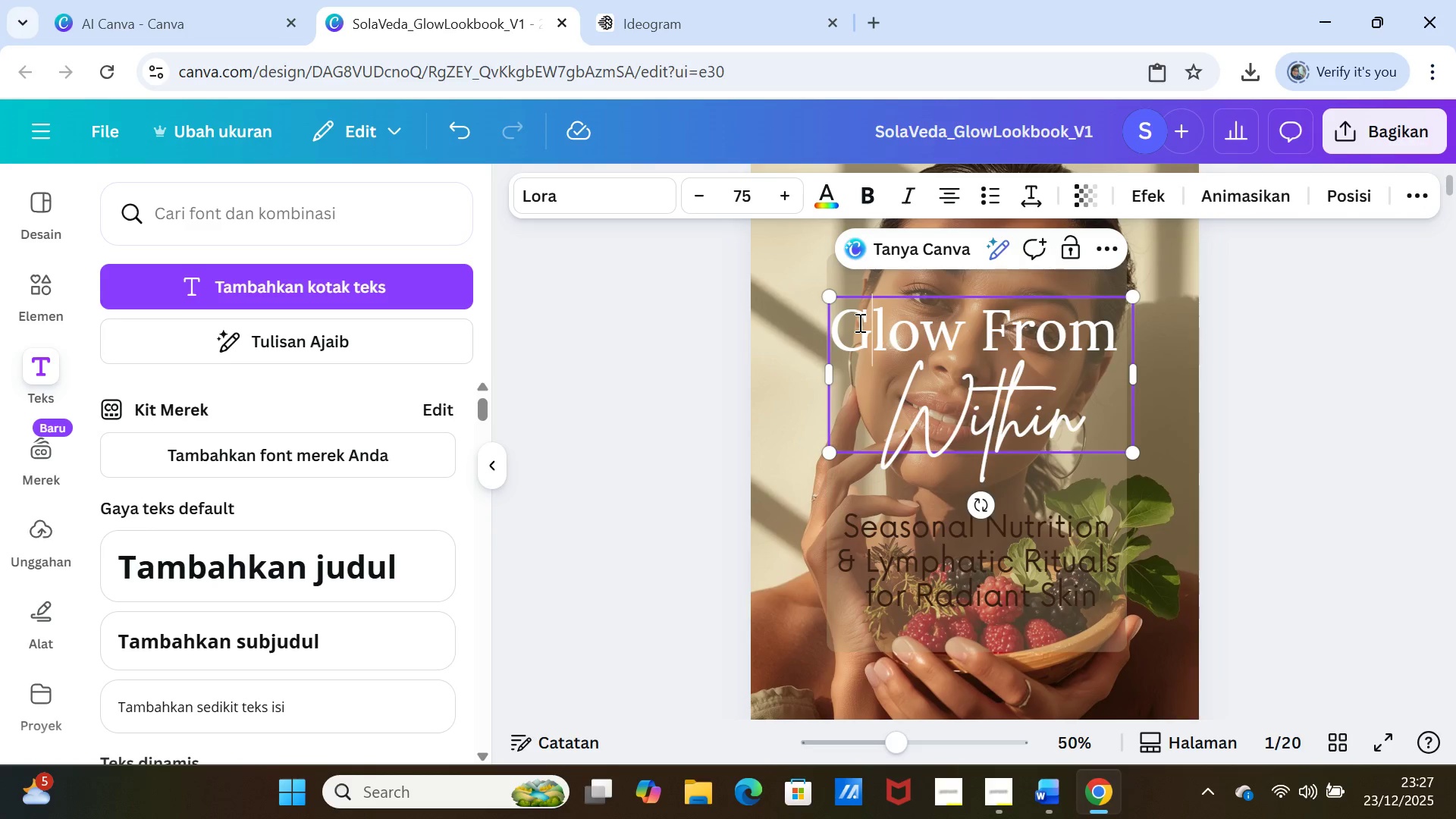 
wait(15.61)
 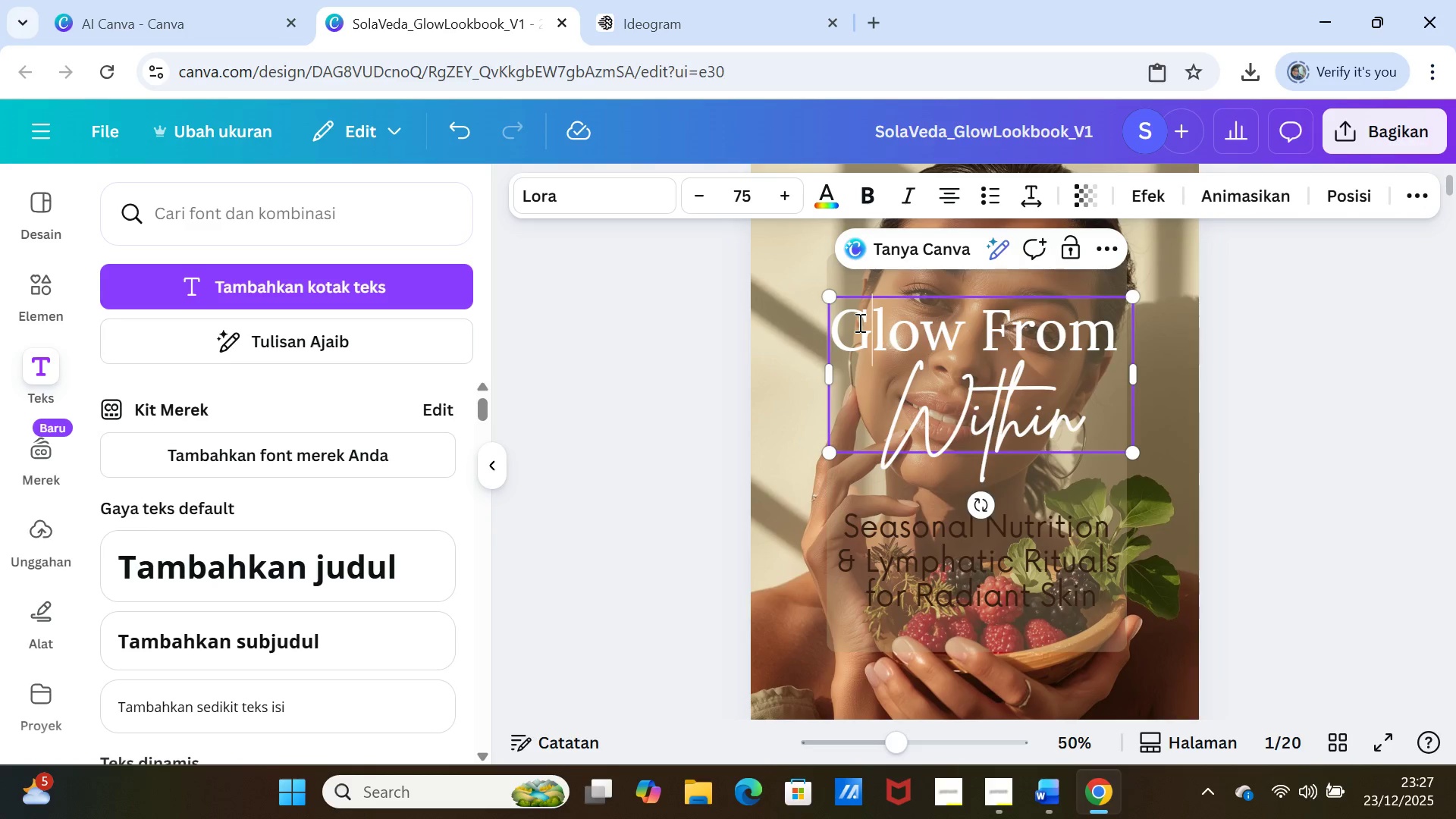 
double_click([885, 422])
 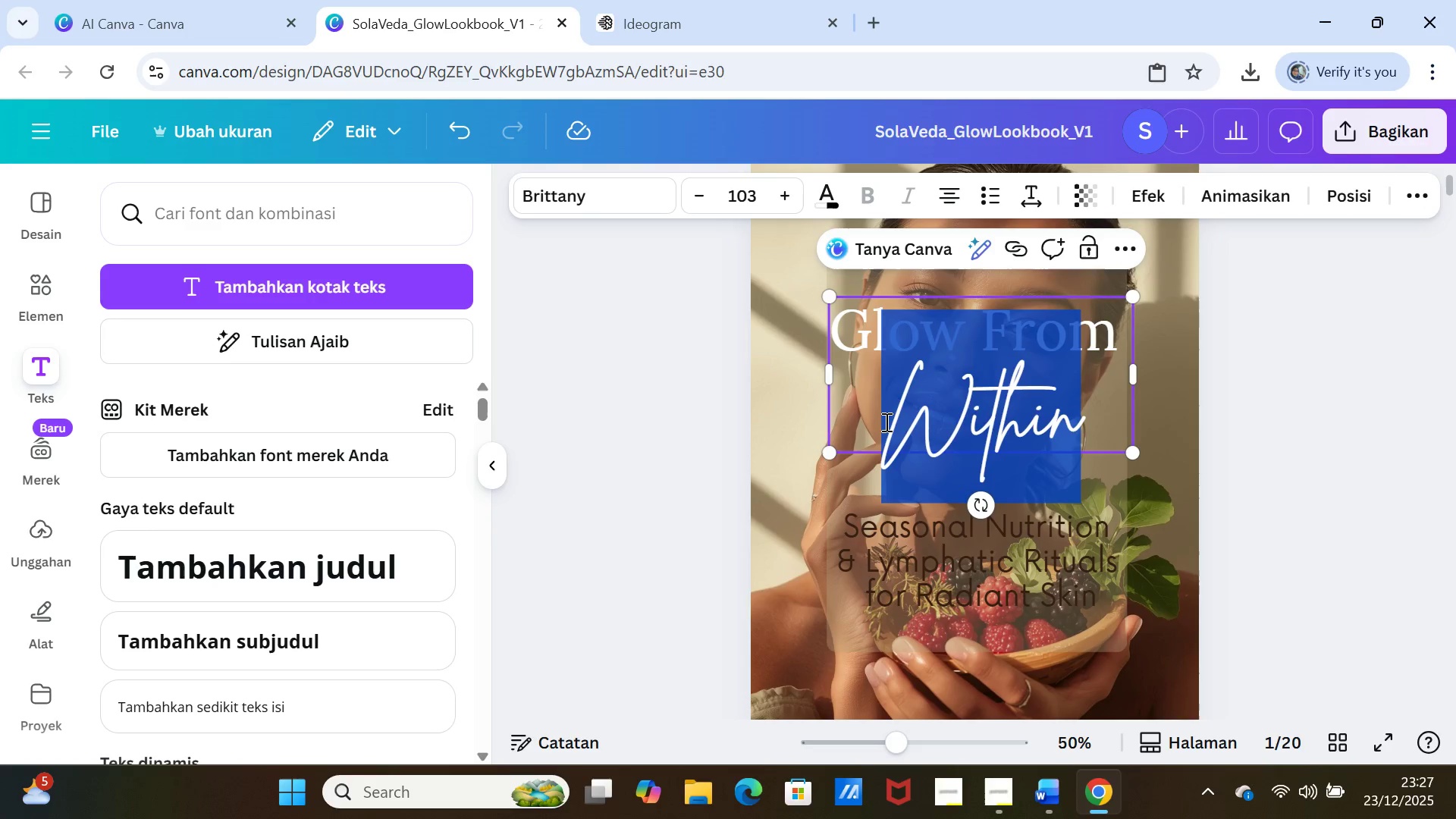 
triple_click([885, 422])
 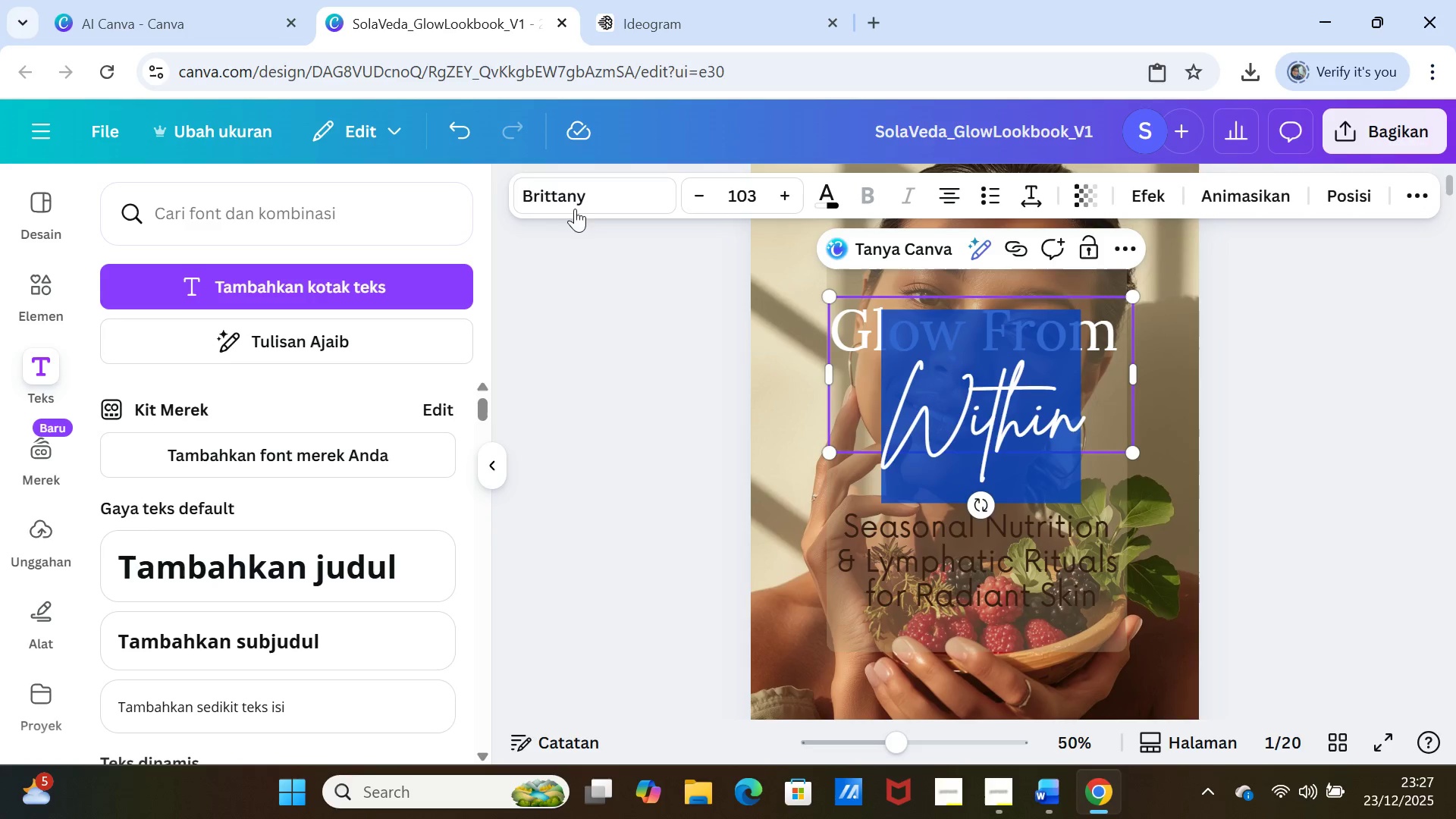 
left_click([573, 197])
 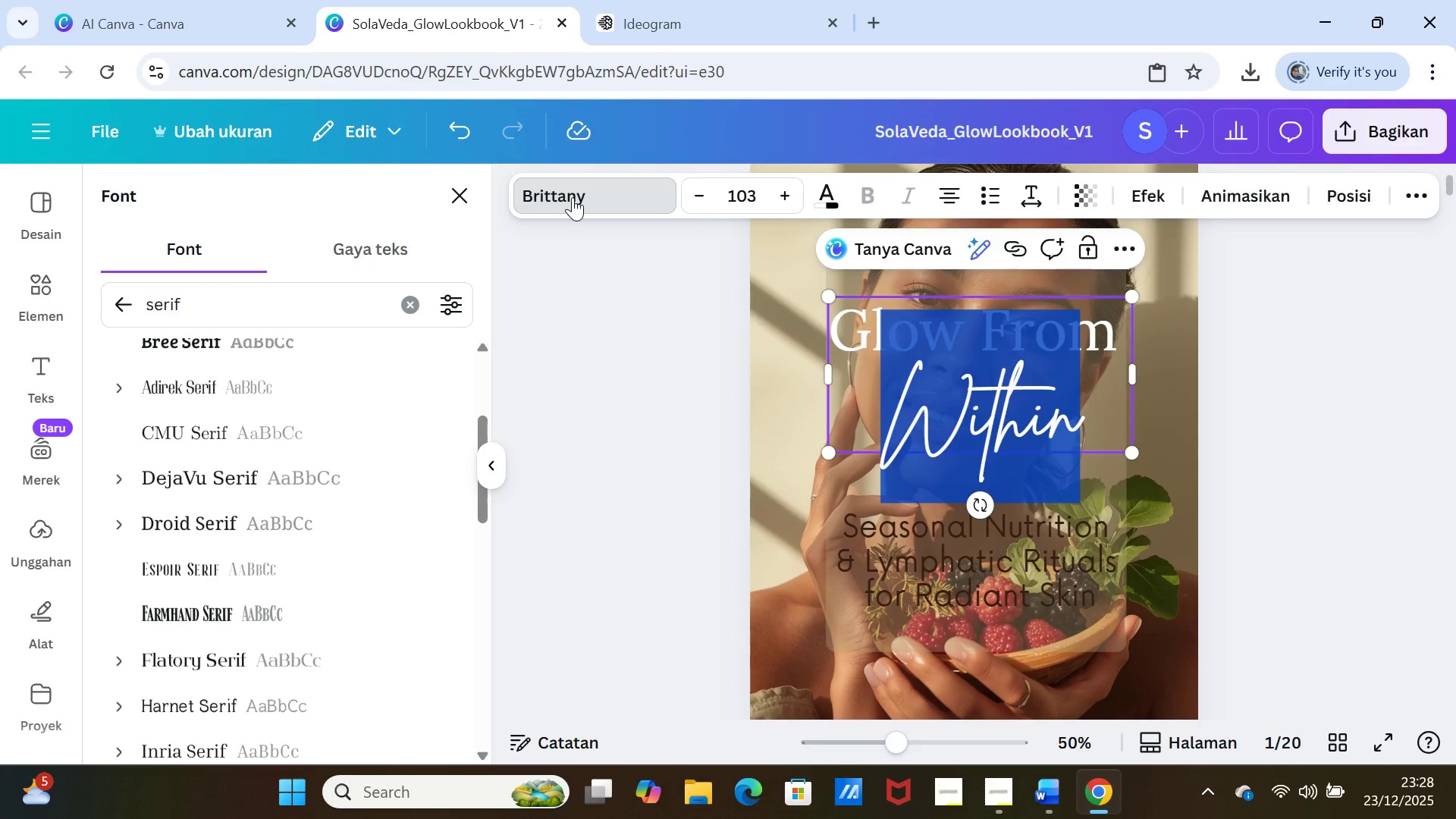 
wait(57.95)
 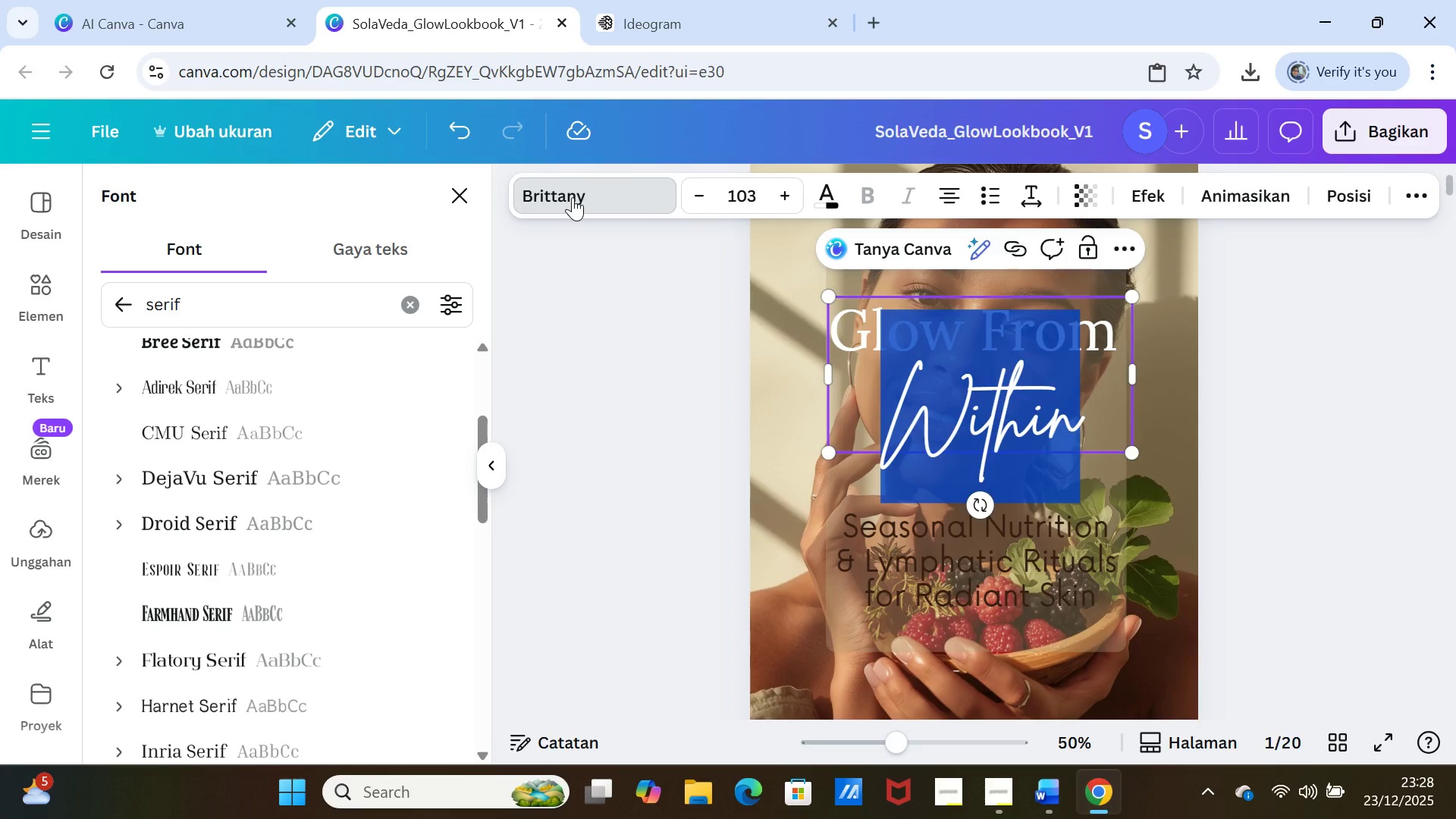 
left_click([874, 561])